 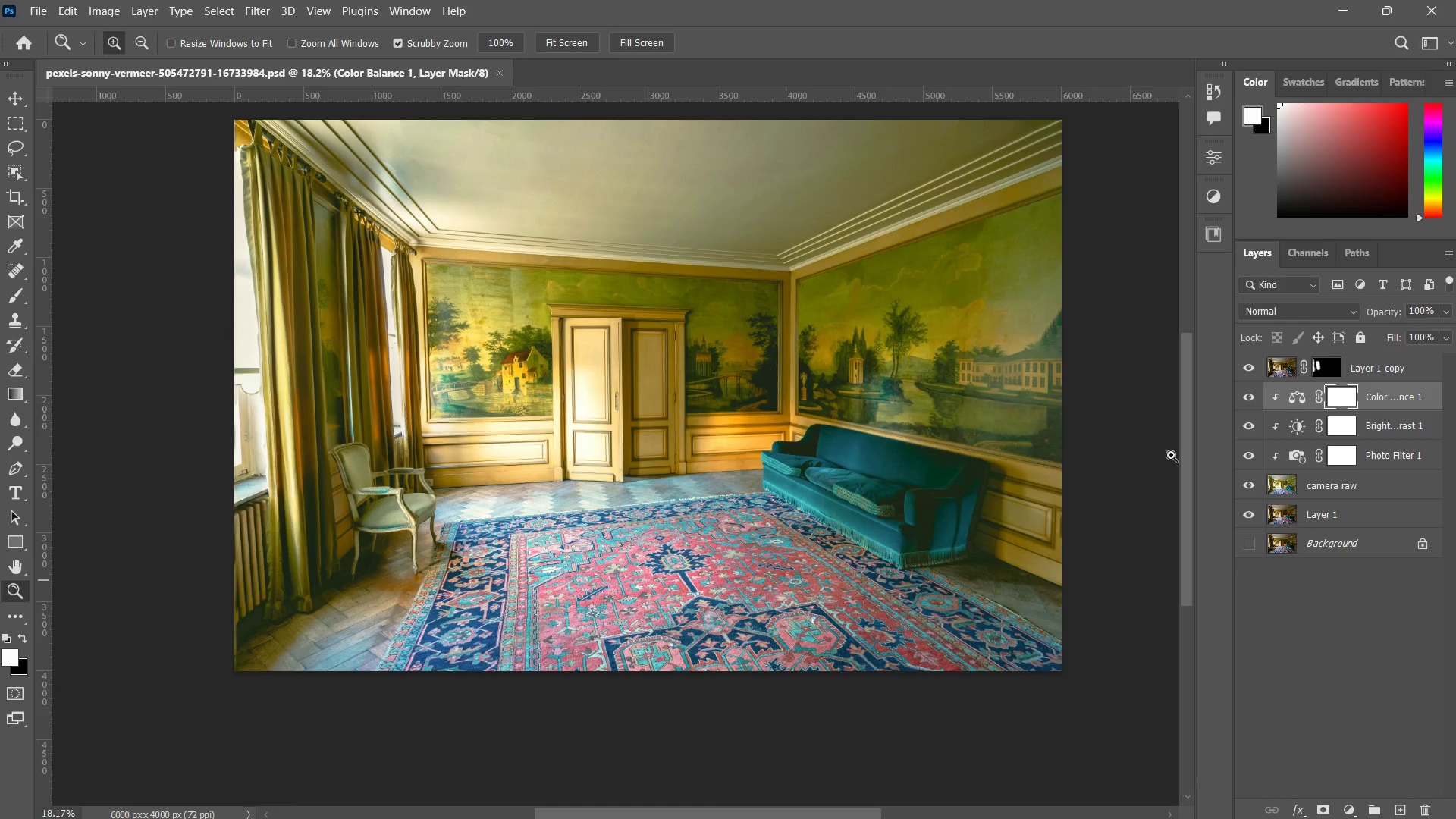 
key(Meta+Shift+S)
 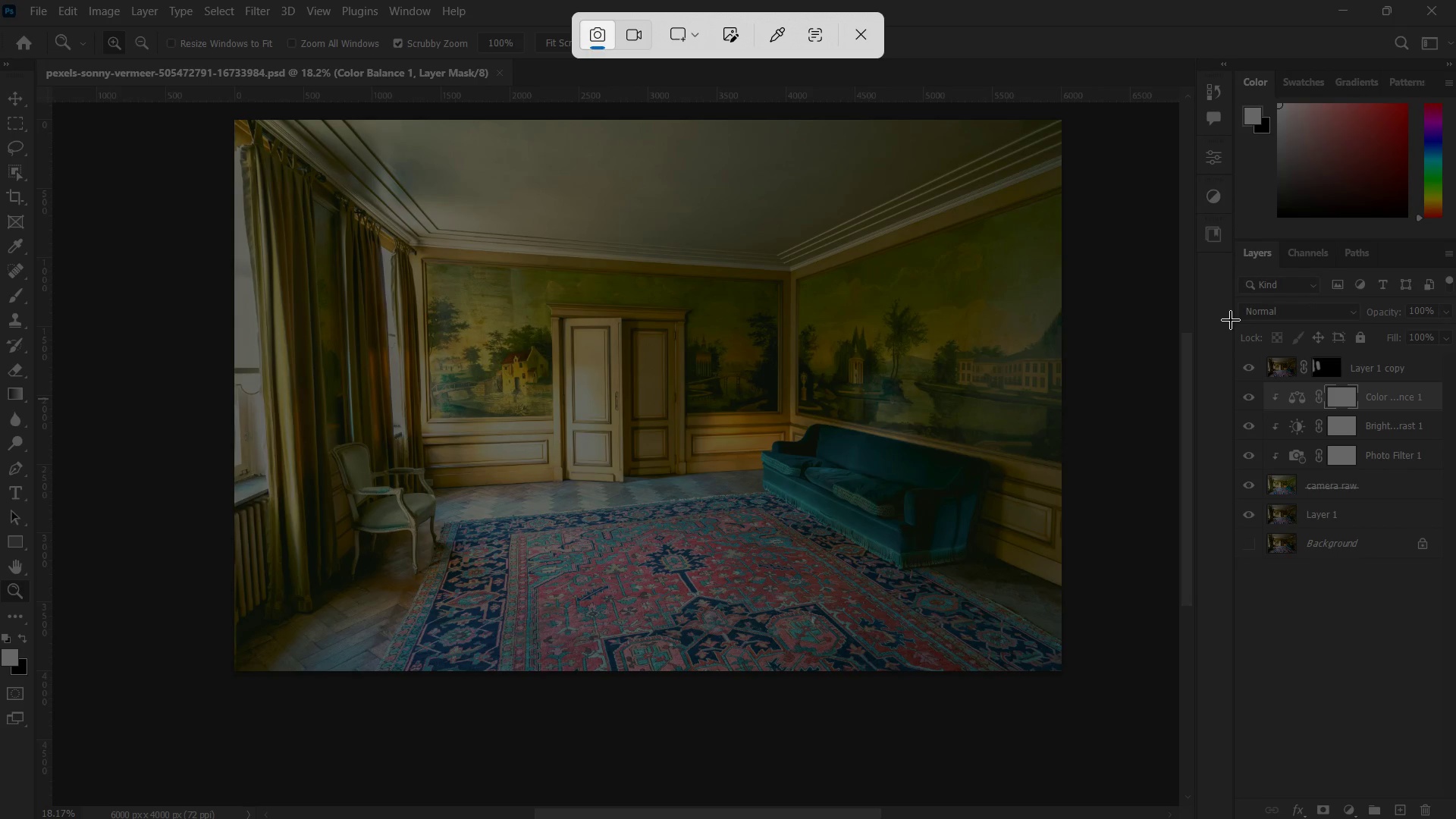 
left_click_drag(start_coordinate=[1238, 322], to_coordinate=[1455, 684])
 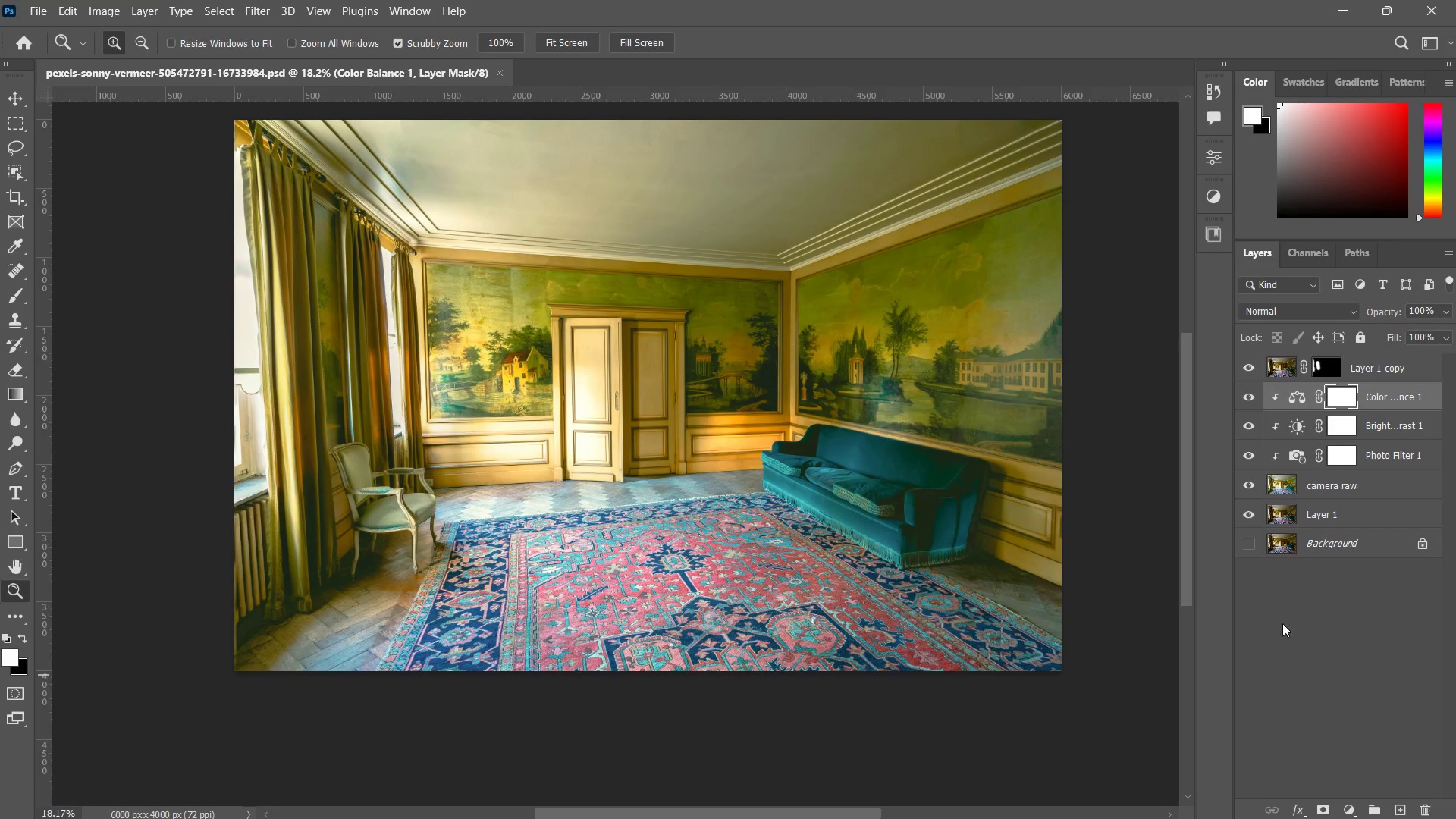 
key(Alt+AltLeft)
 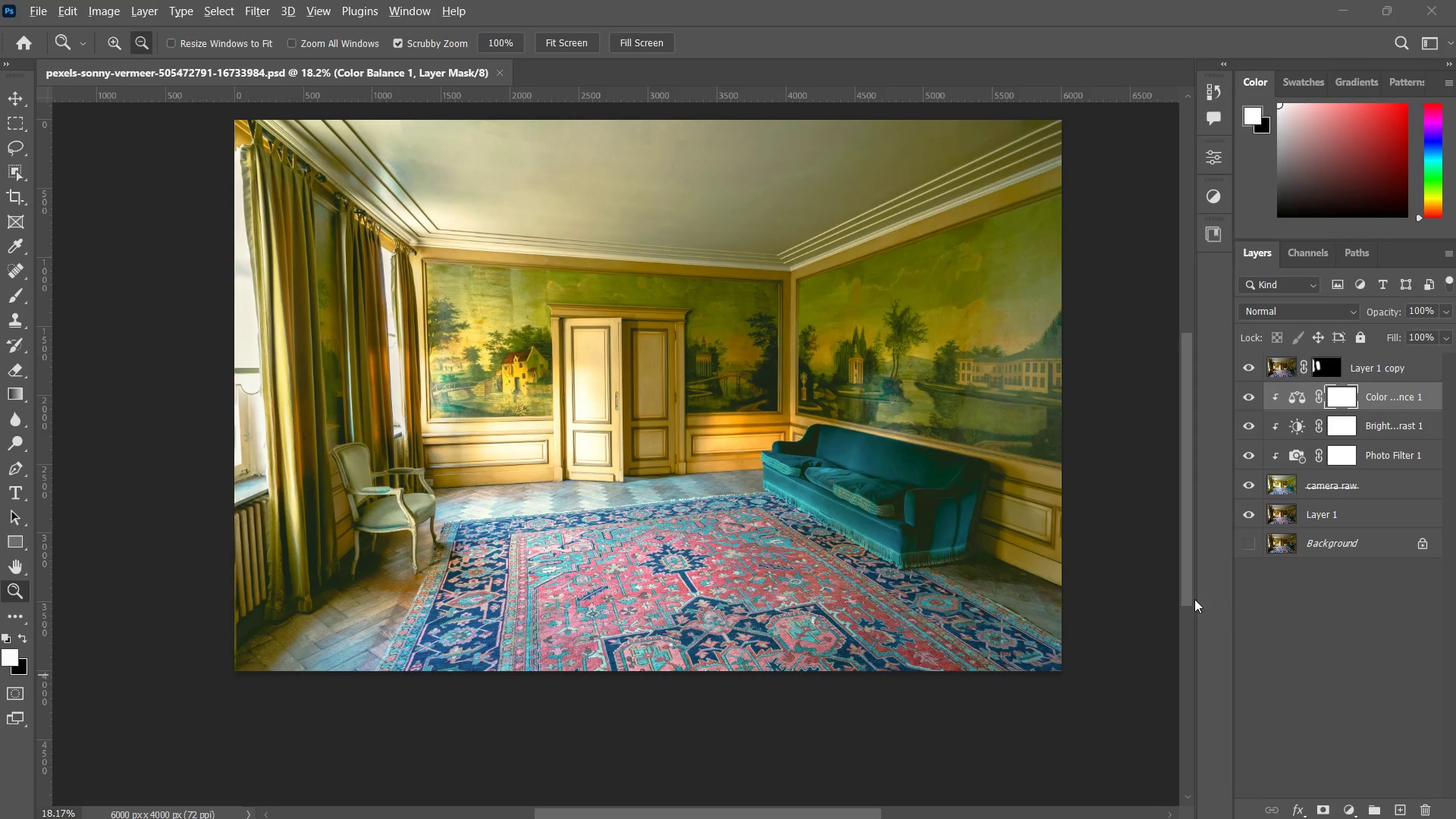 
key(Alt+Tab)